 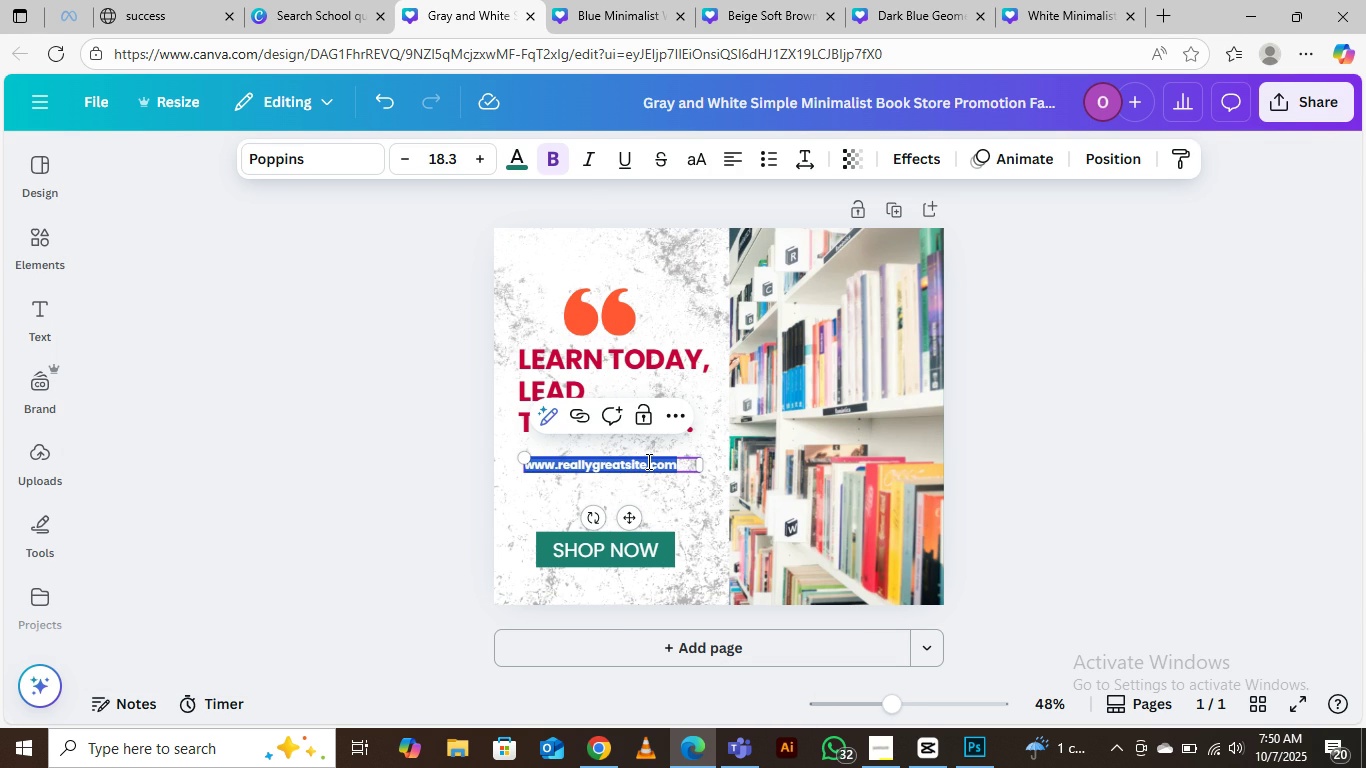 
key(Tab)
 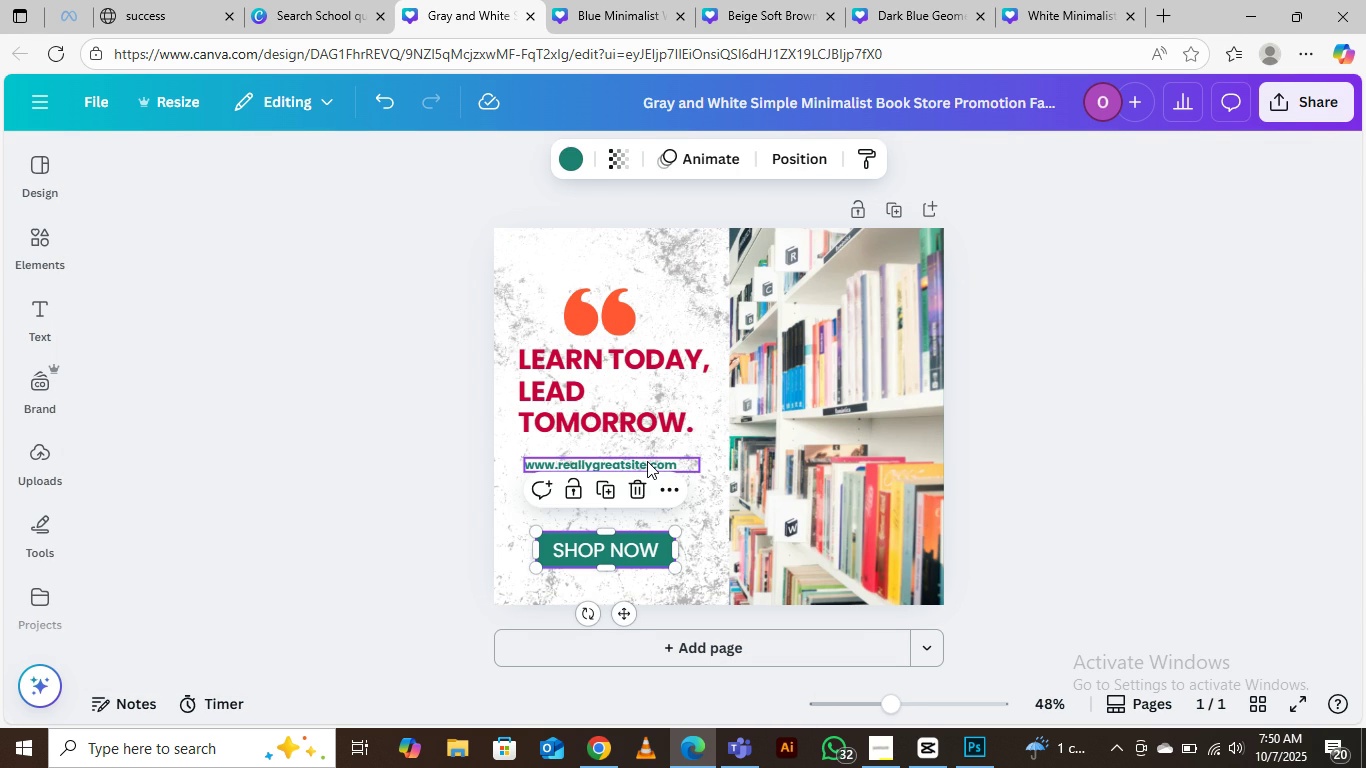 
key(CapsLock)
 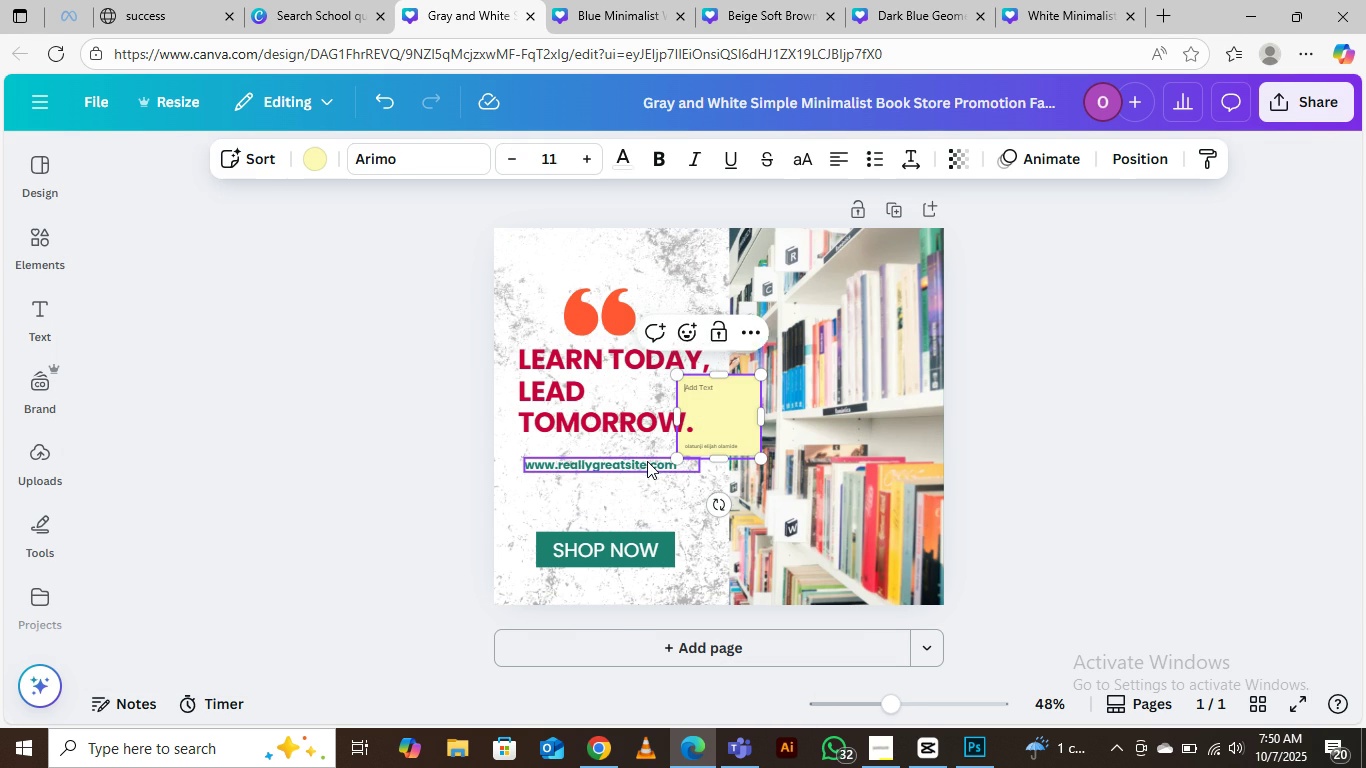 
key(S)
 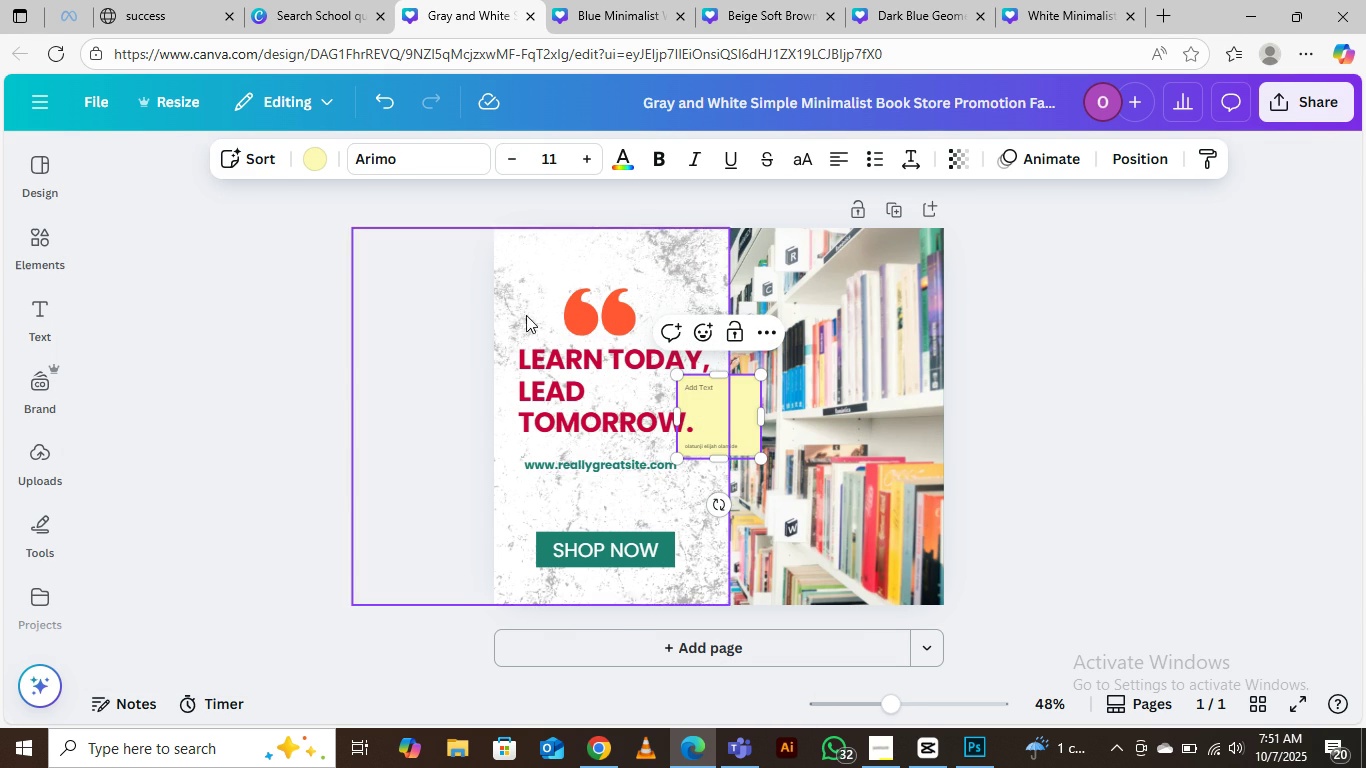 
left_click([1036, 393])
 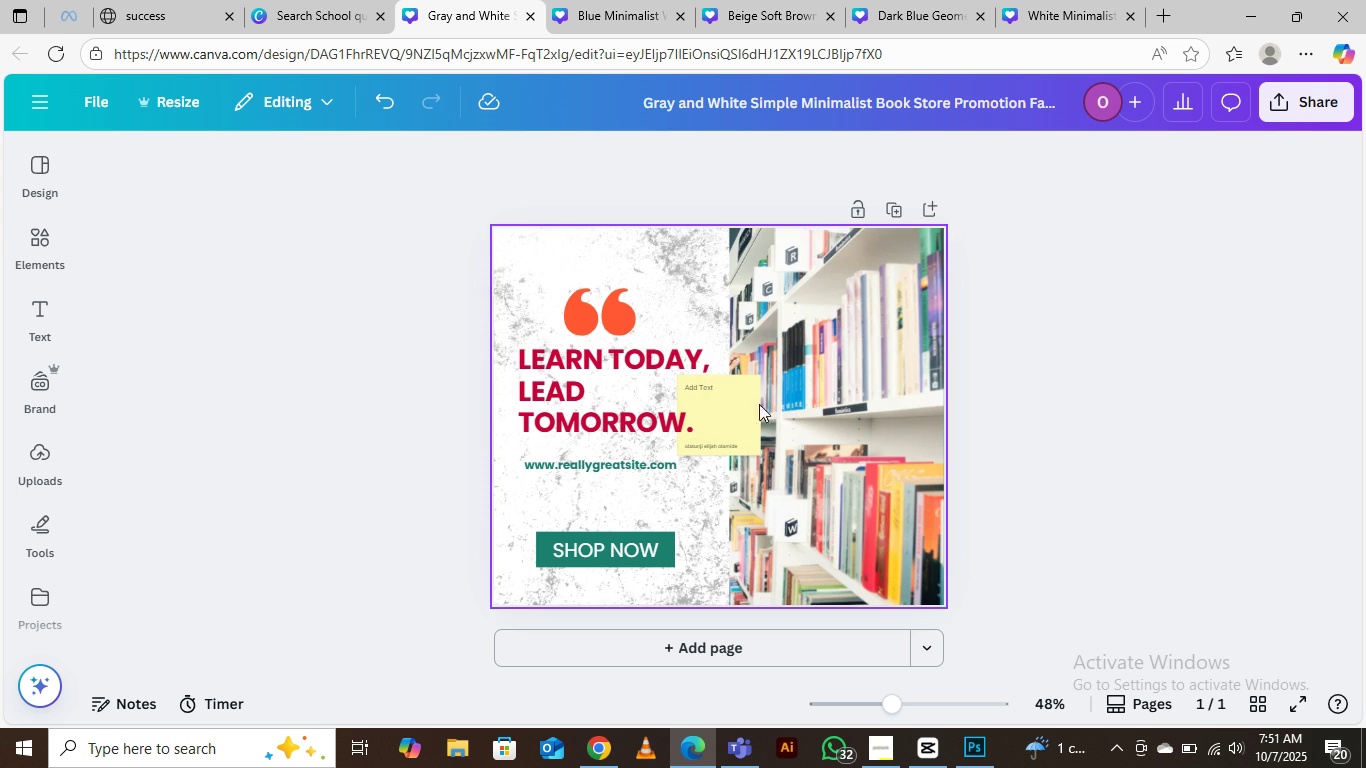 
left_click([751, 404])
 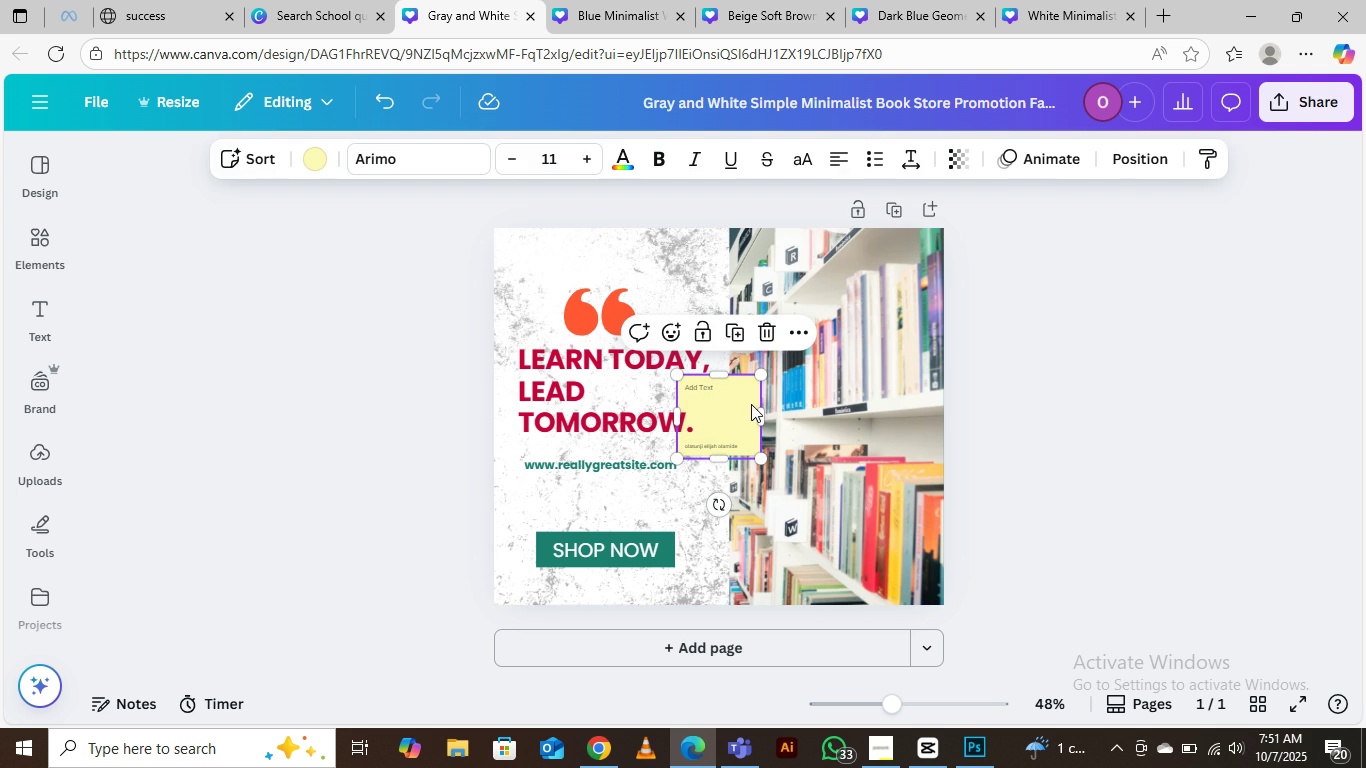 
key(Delete)
 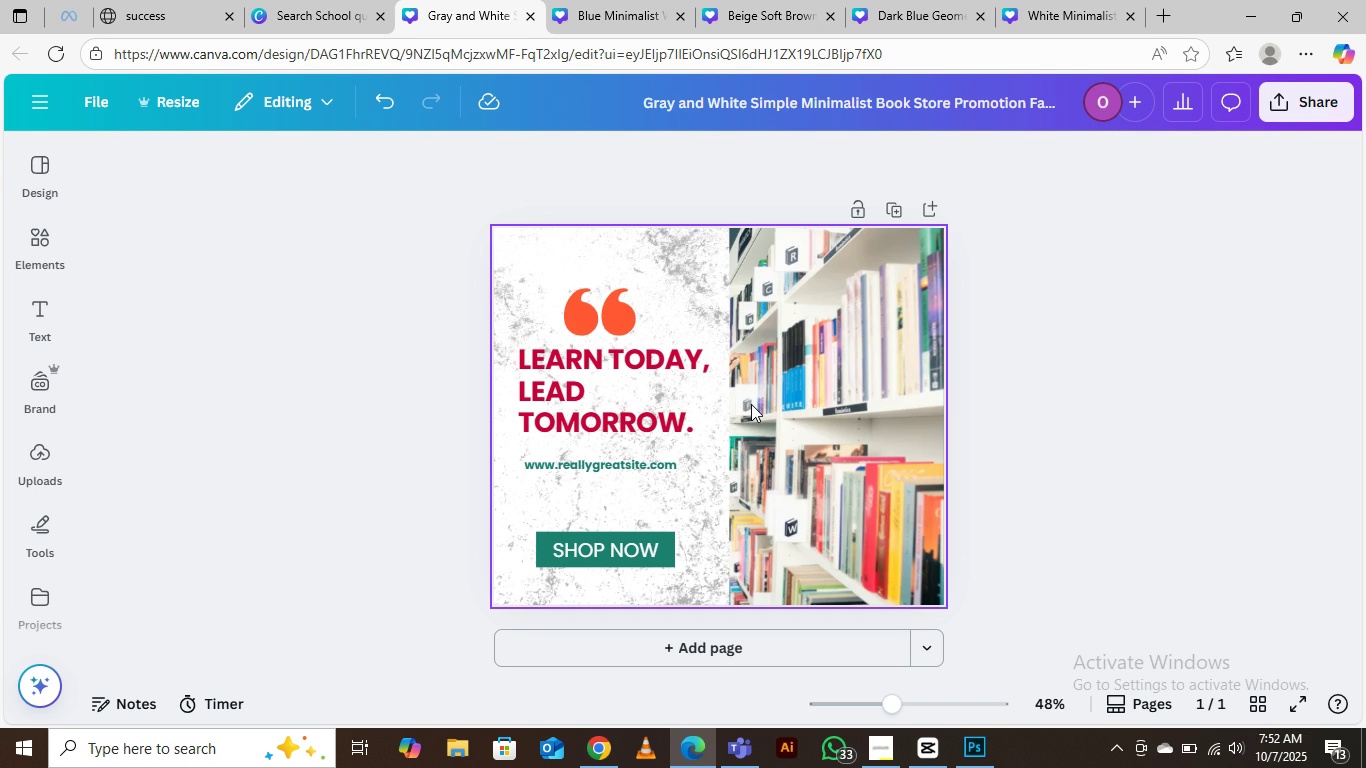 
wait(76.11)
 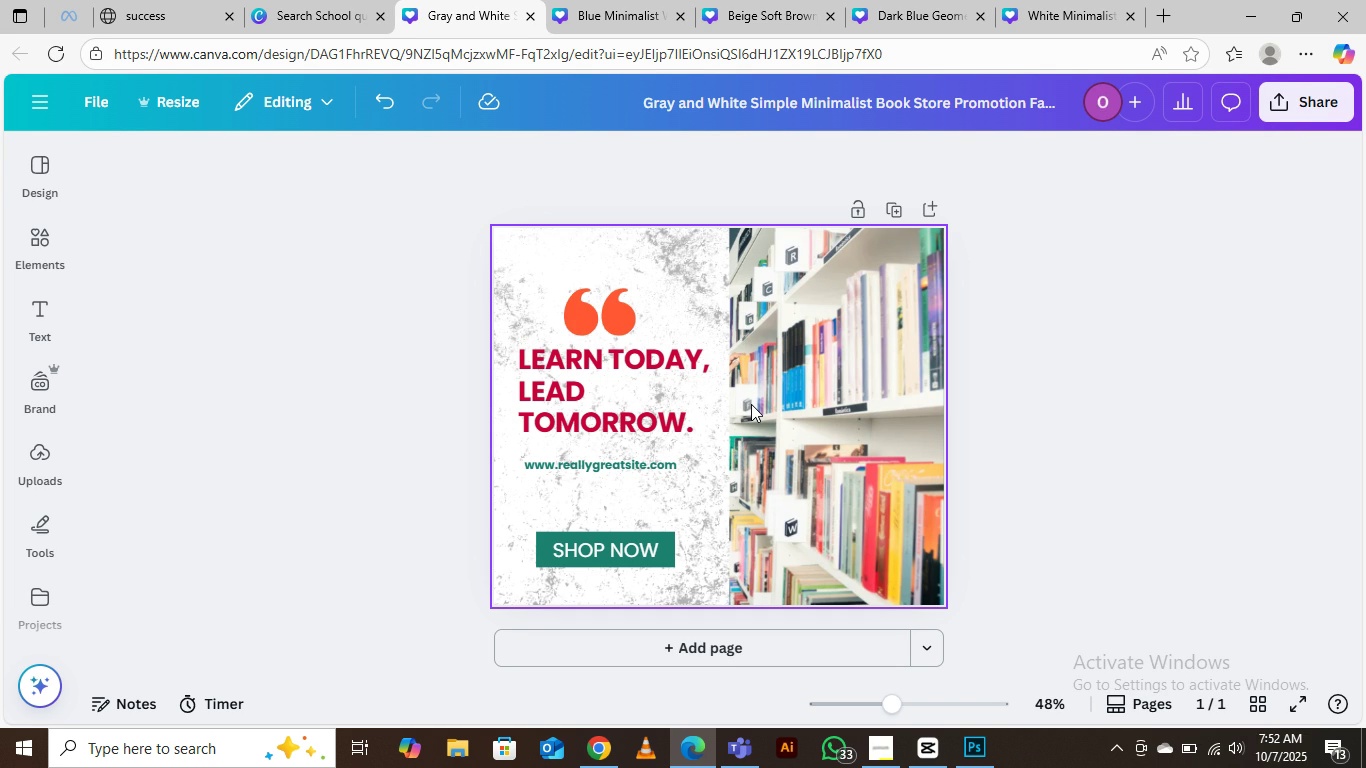 
left_click([798, 501])
 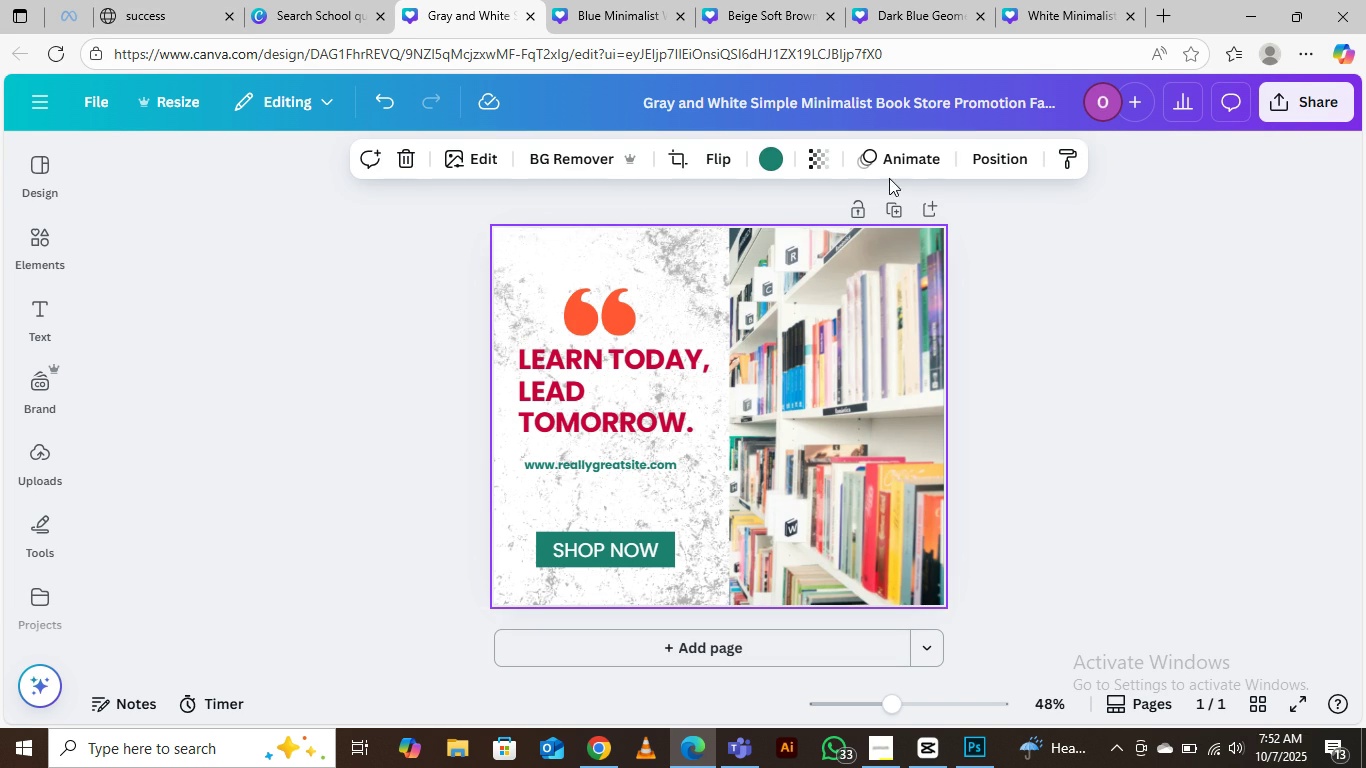 
left_click([1004, 162])
 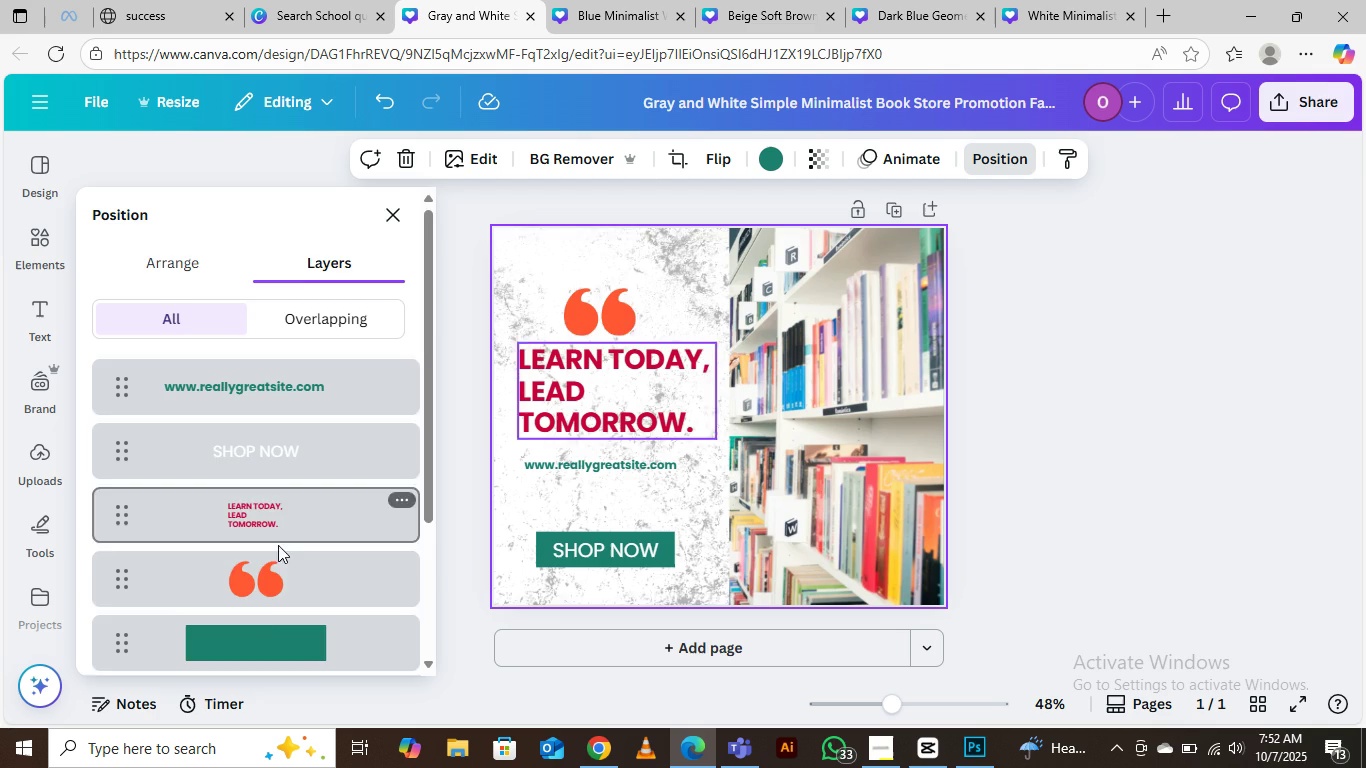 
scroll: coordinate [277, 574], scroll_direction: down, amount: 3.0
 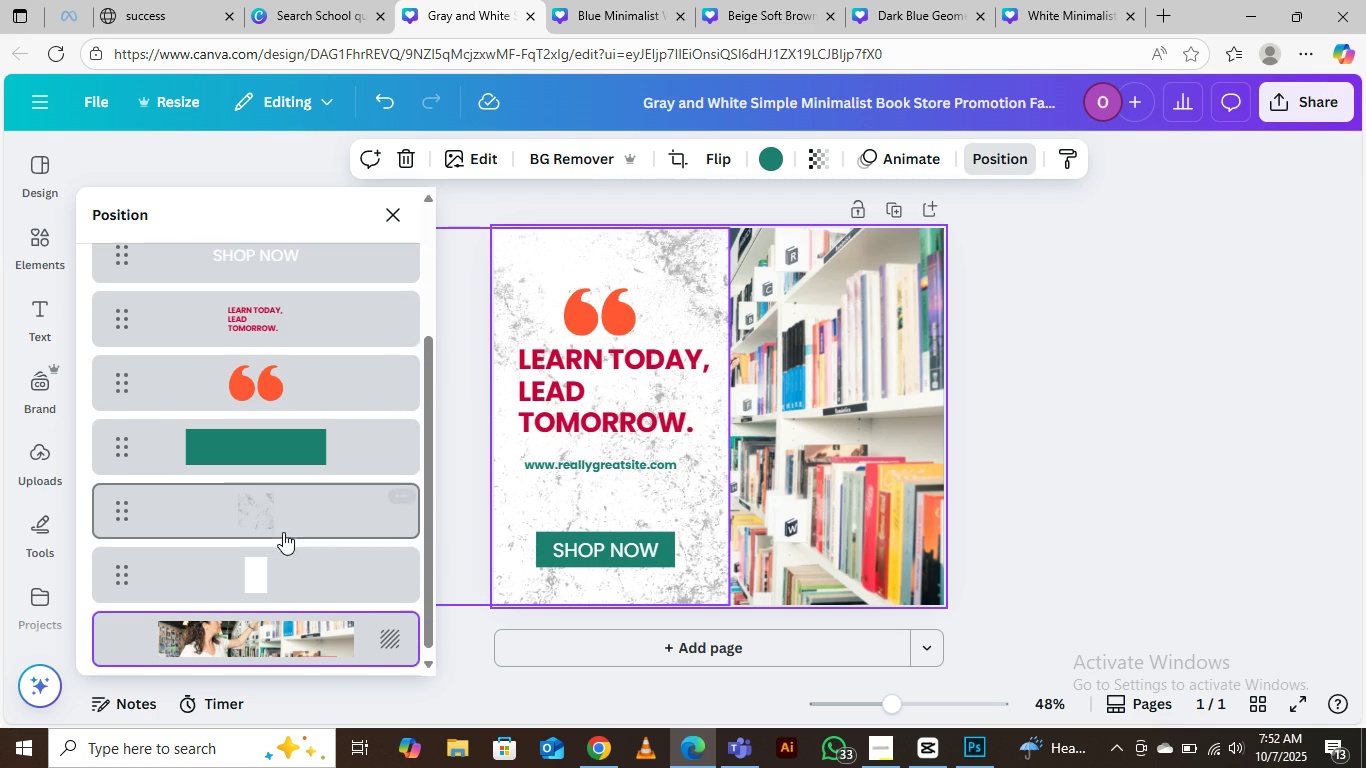 
mouse_move([284, 554])
 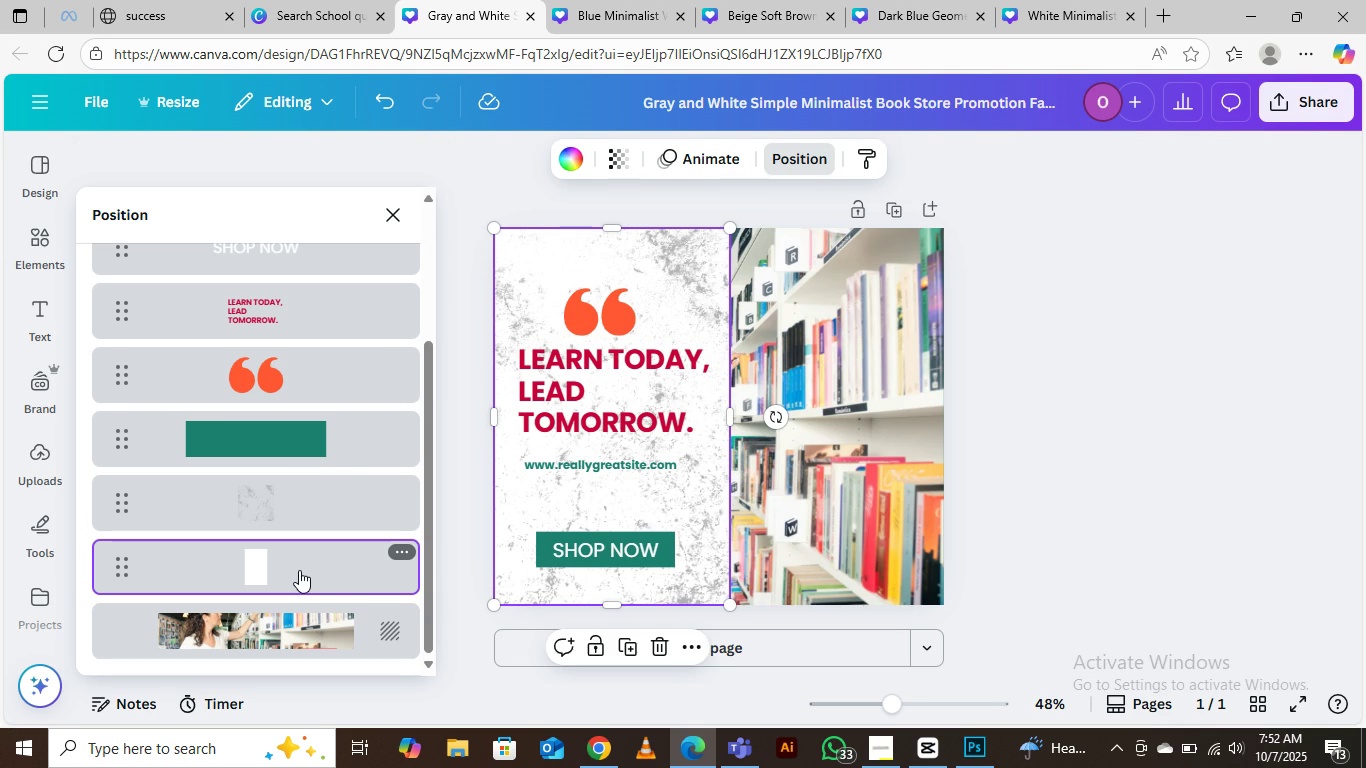 
left_click([299, 570])